 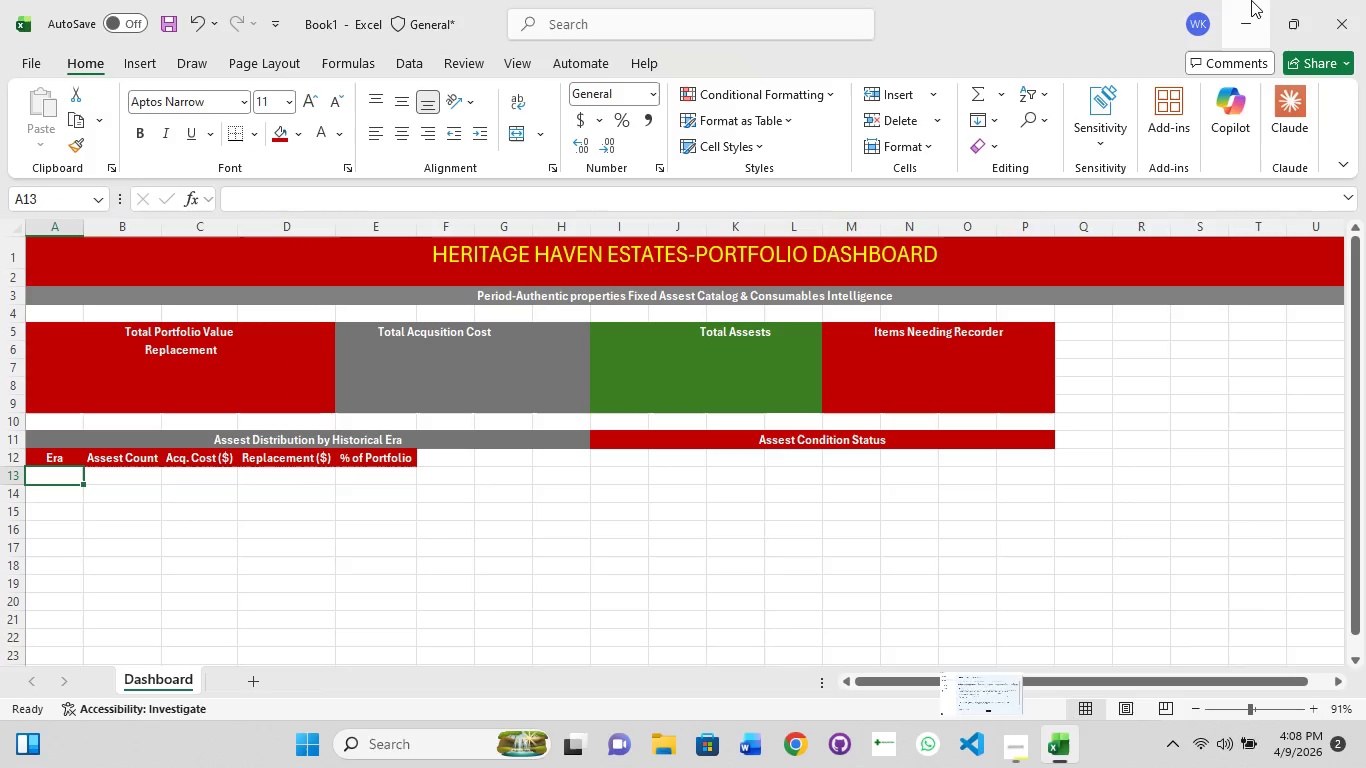 
left_click([59, 479])
 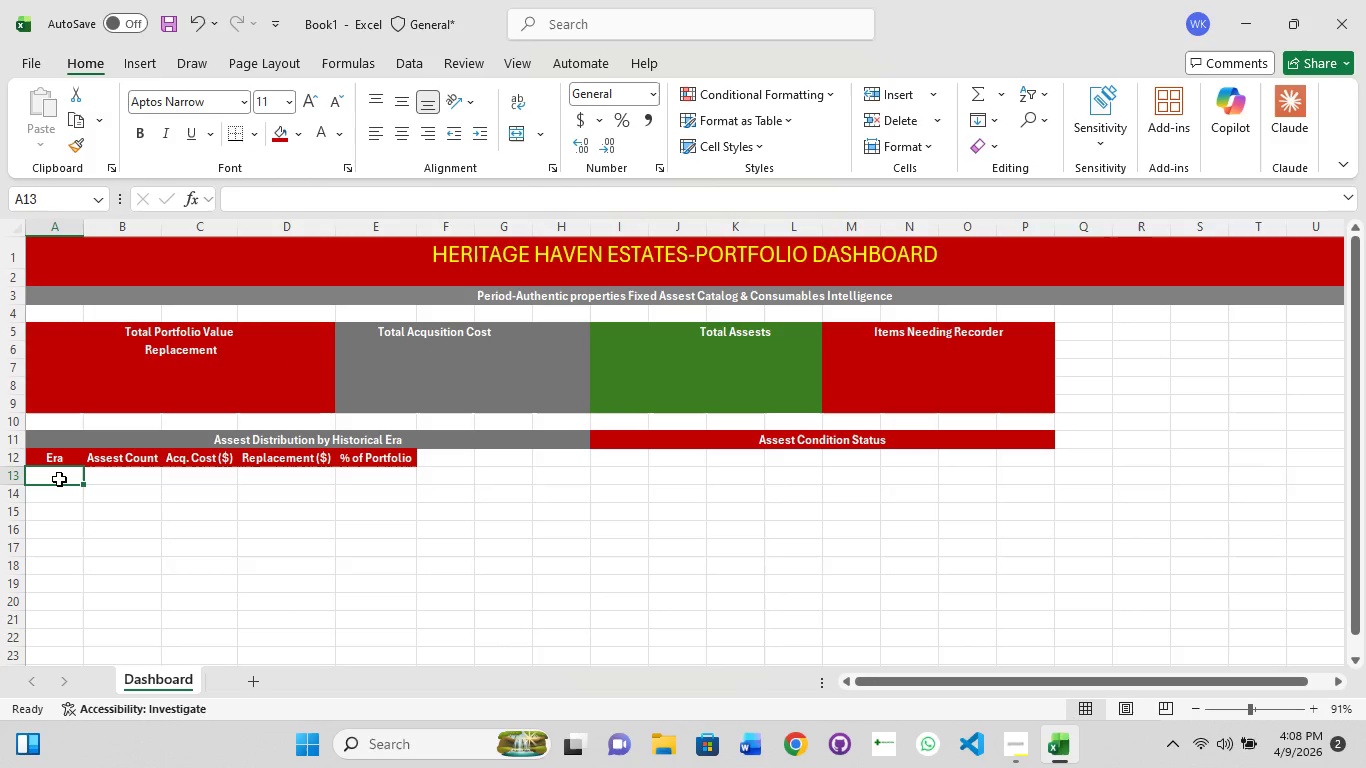 
left_click([59, 479])
 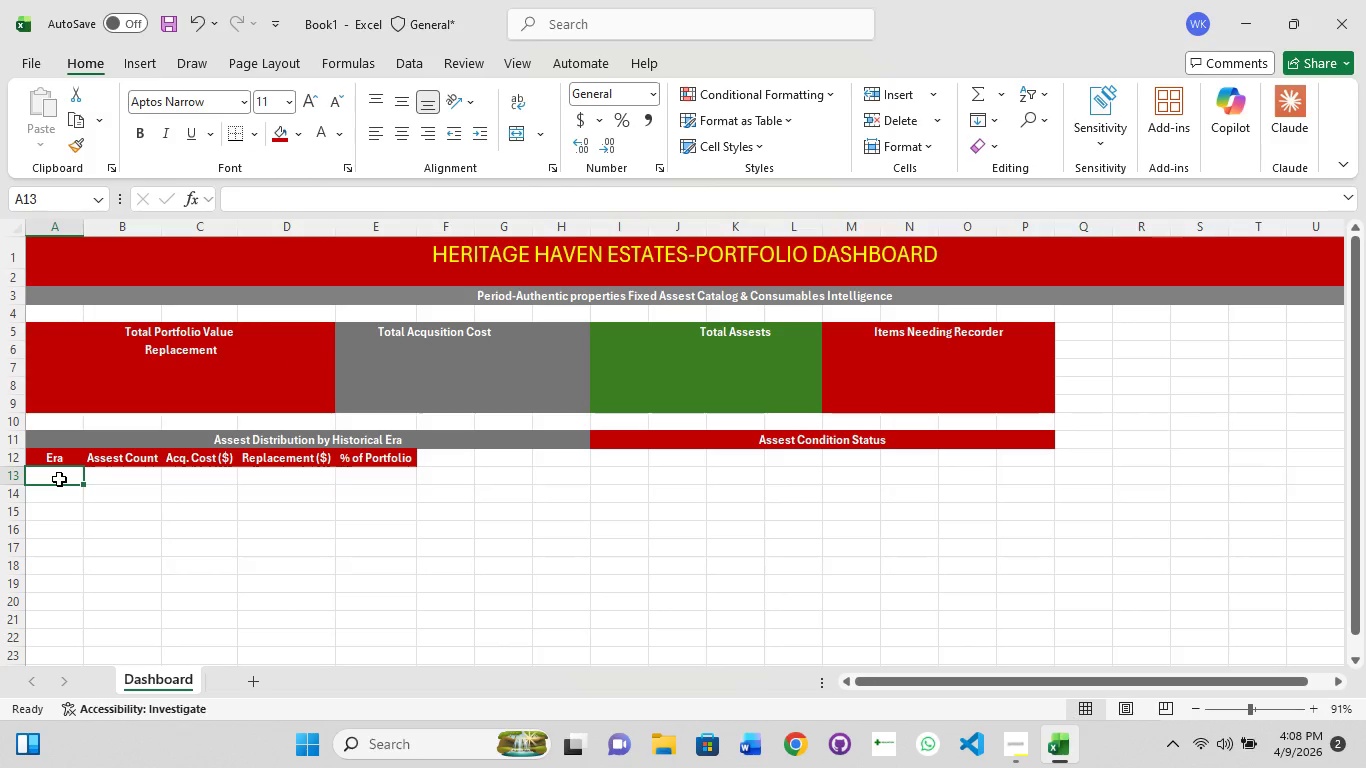 
left_click([59, 479])
 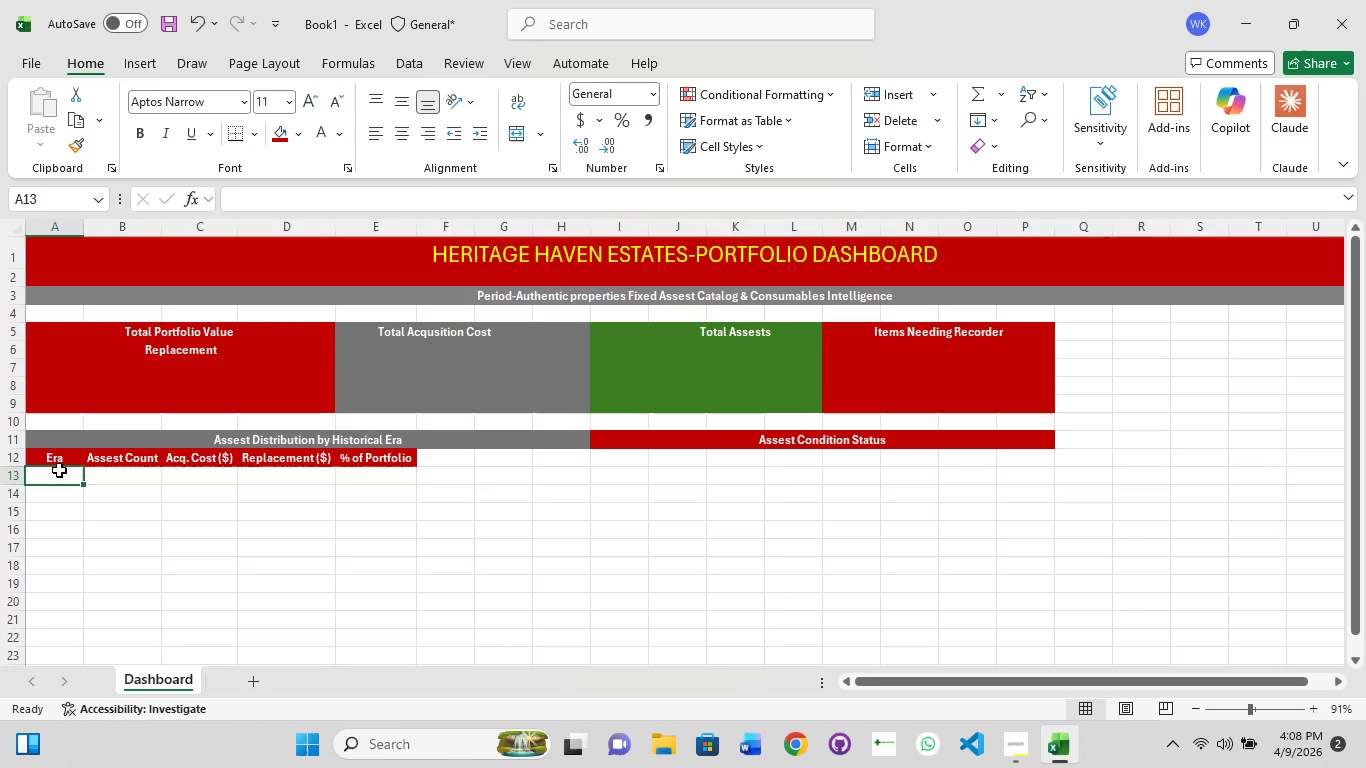 
left_click([59, 470])
 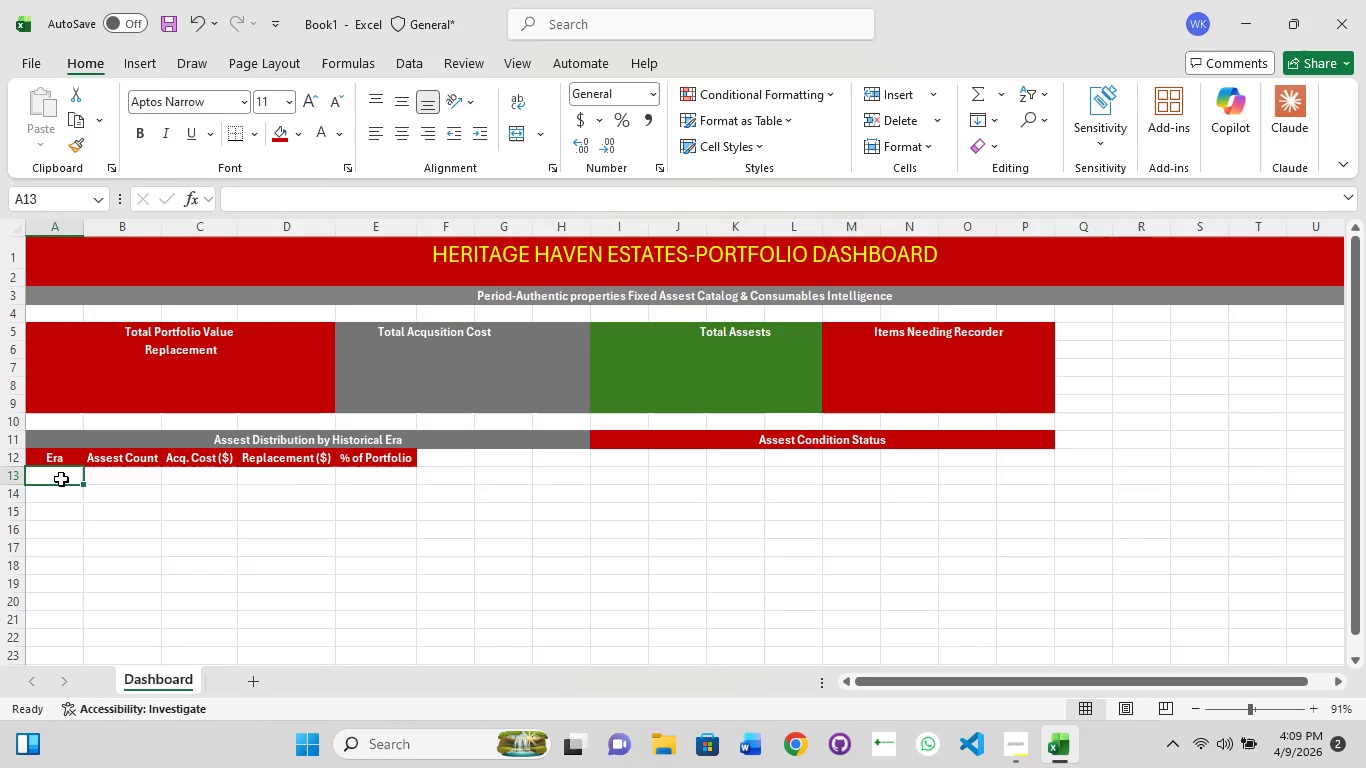 
double_click([61, 479])
 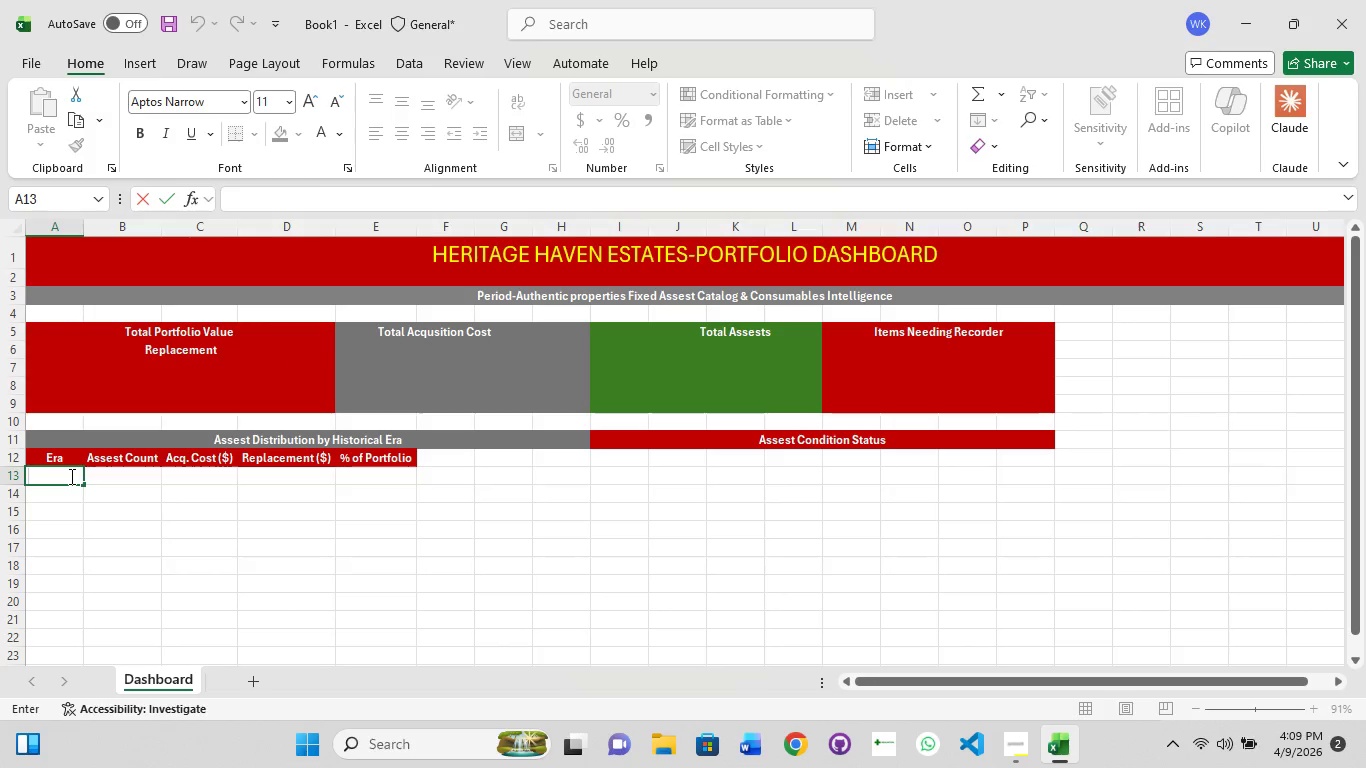 
type(Victoria)
 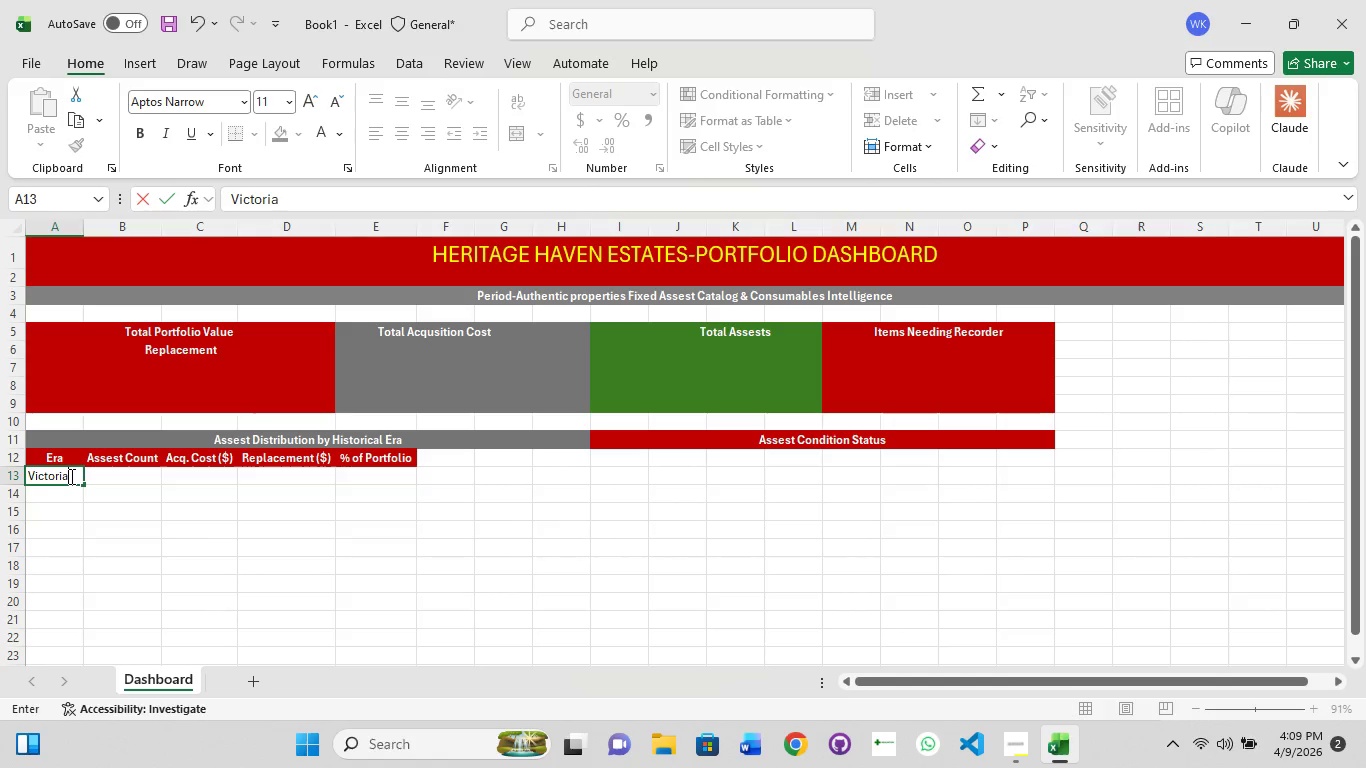 
key(Enter)
 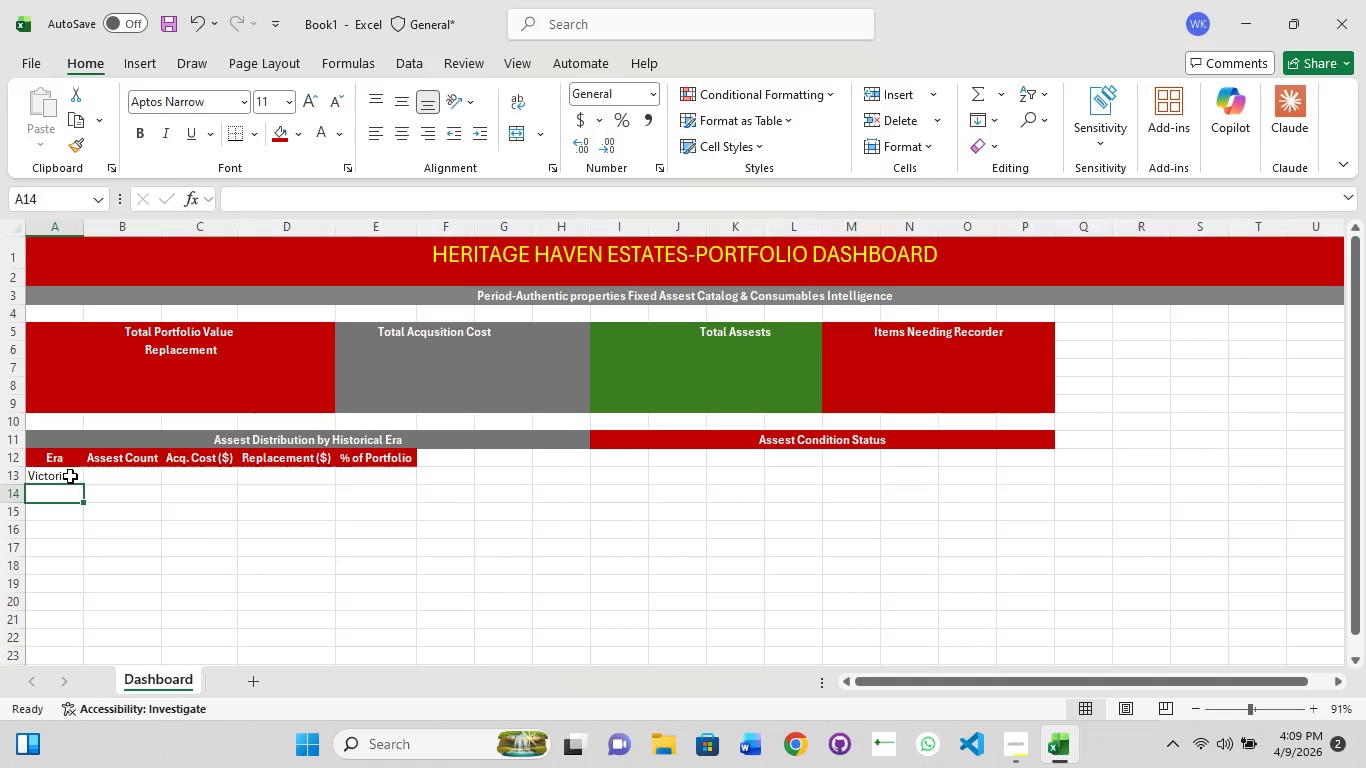 
type(Art Deco)
 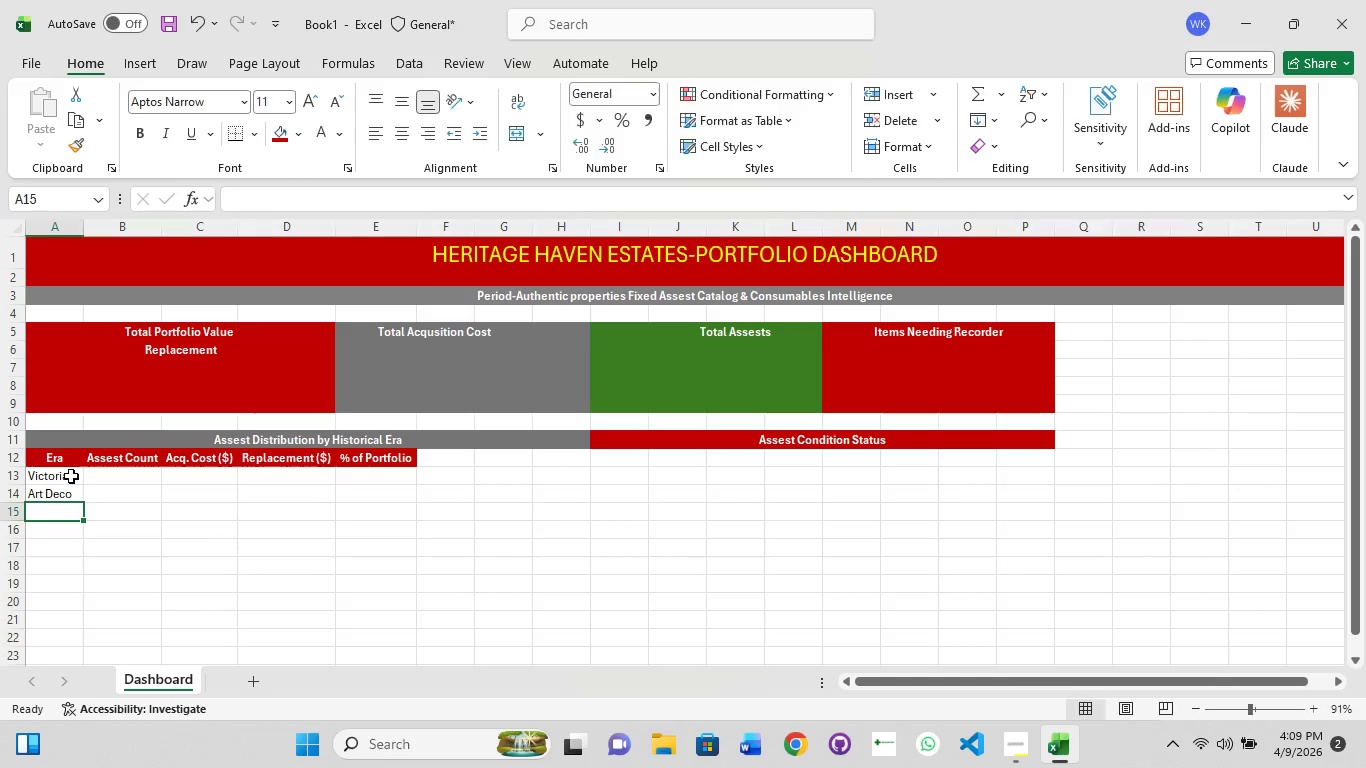 
 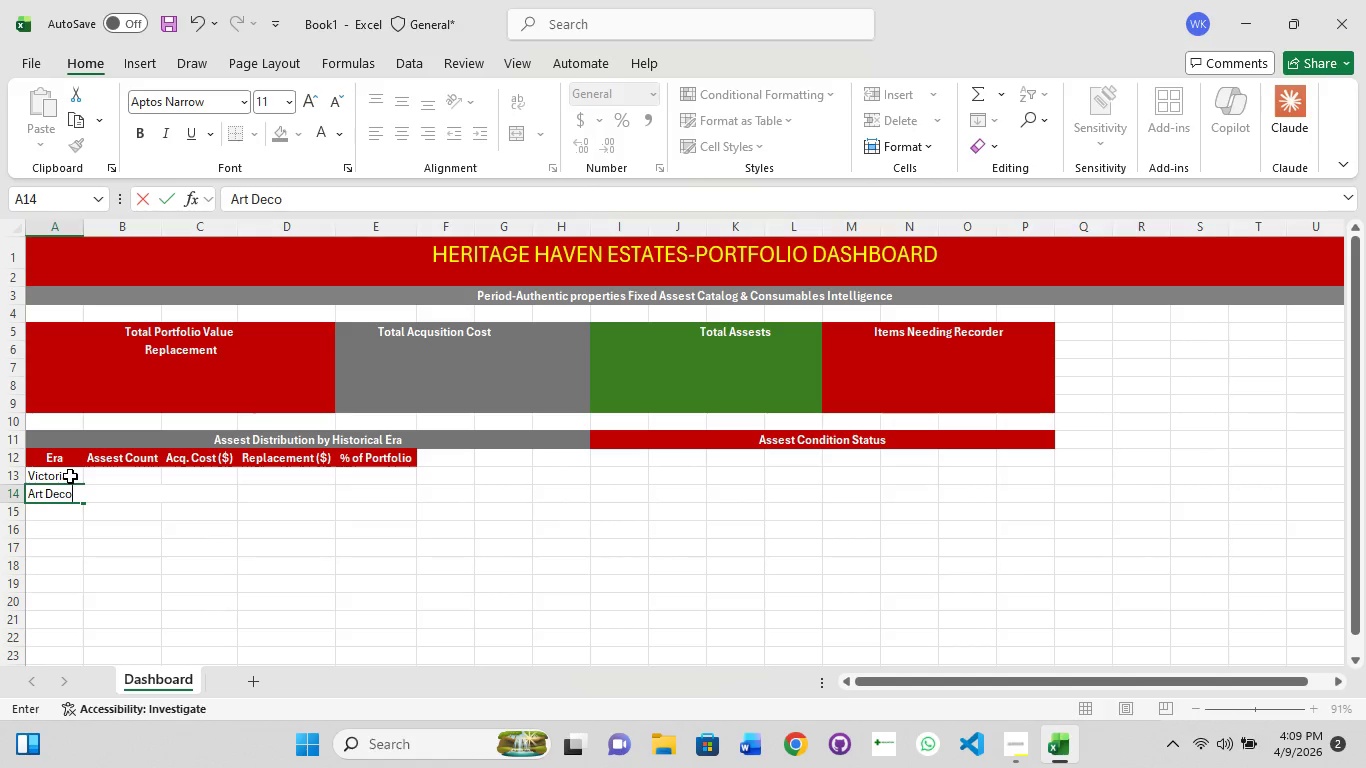 
key(Enter)
 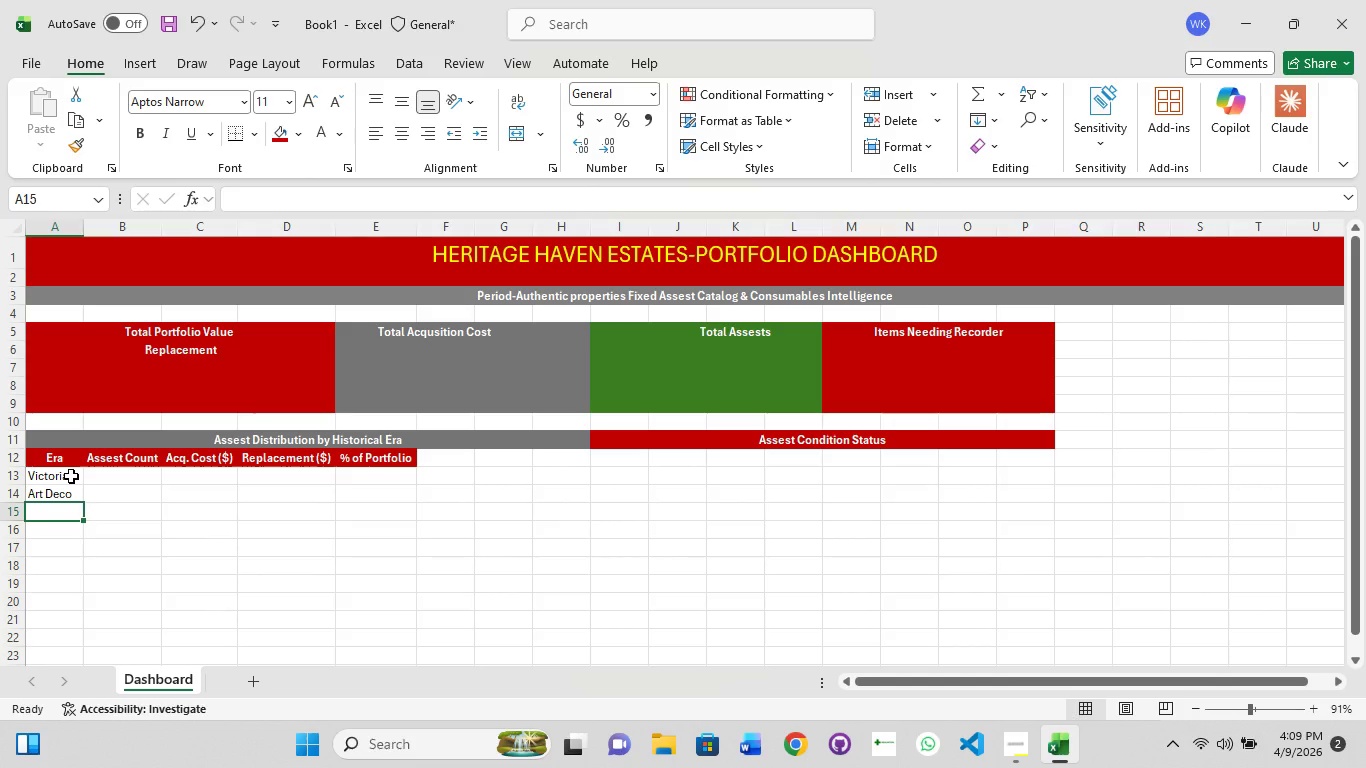 
type(Mid-Century Modern)
 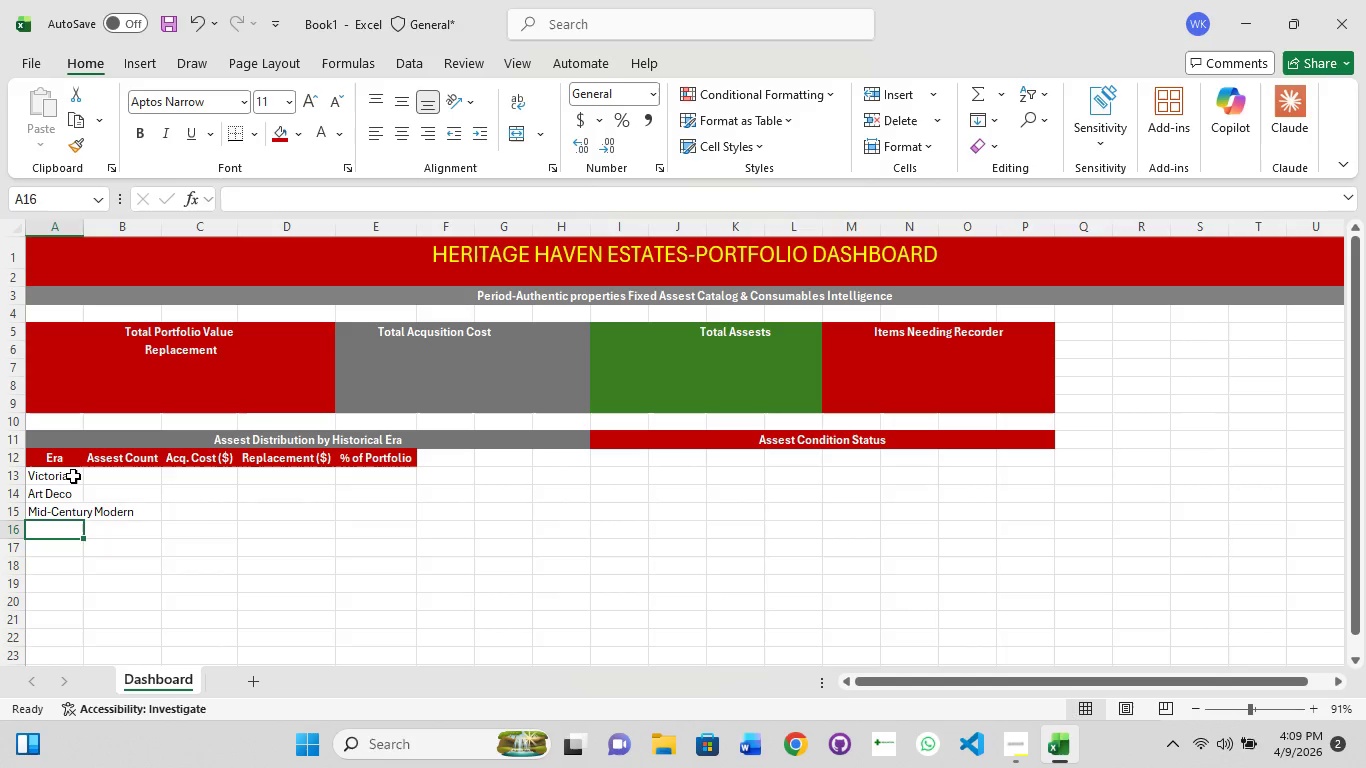 
 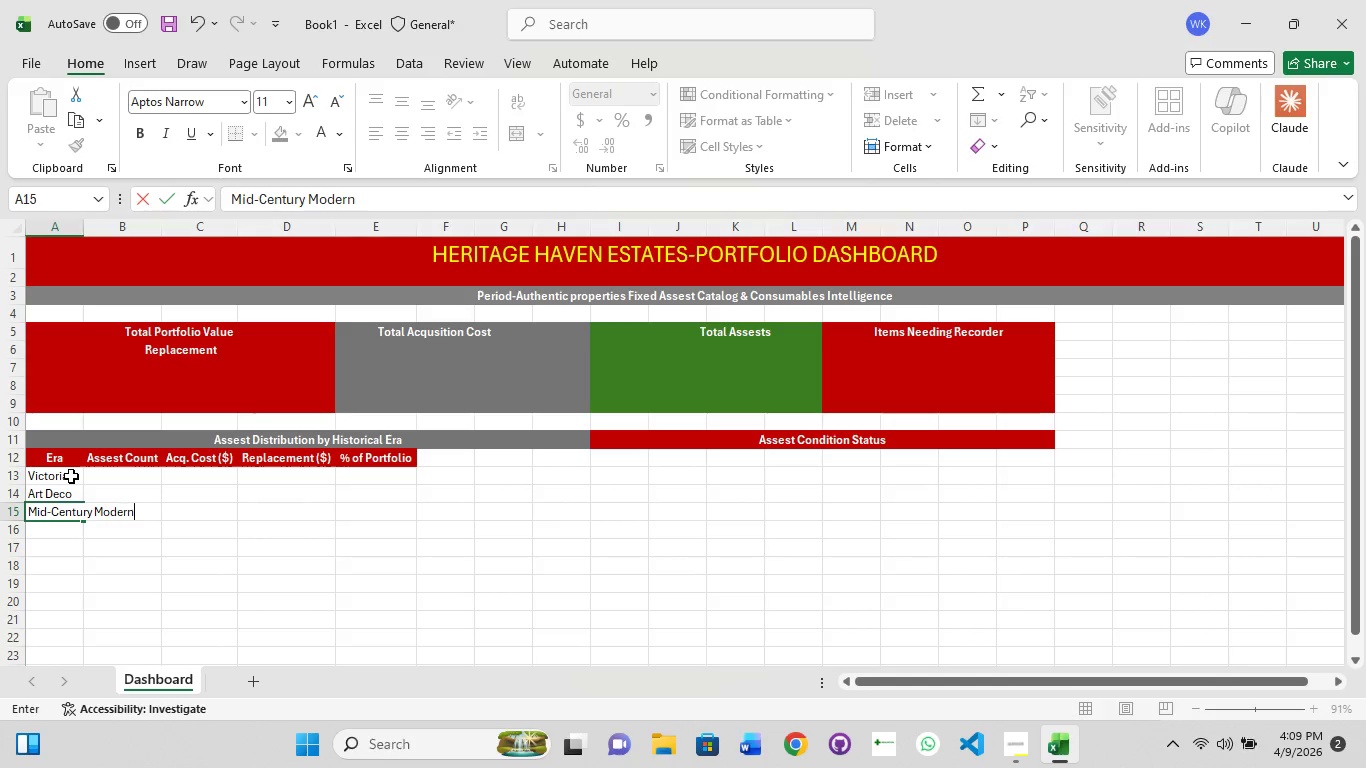 
key(Enter)
 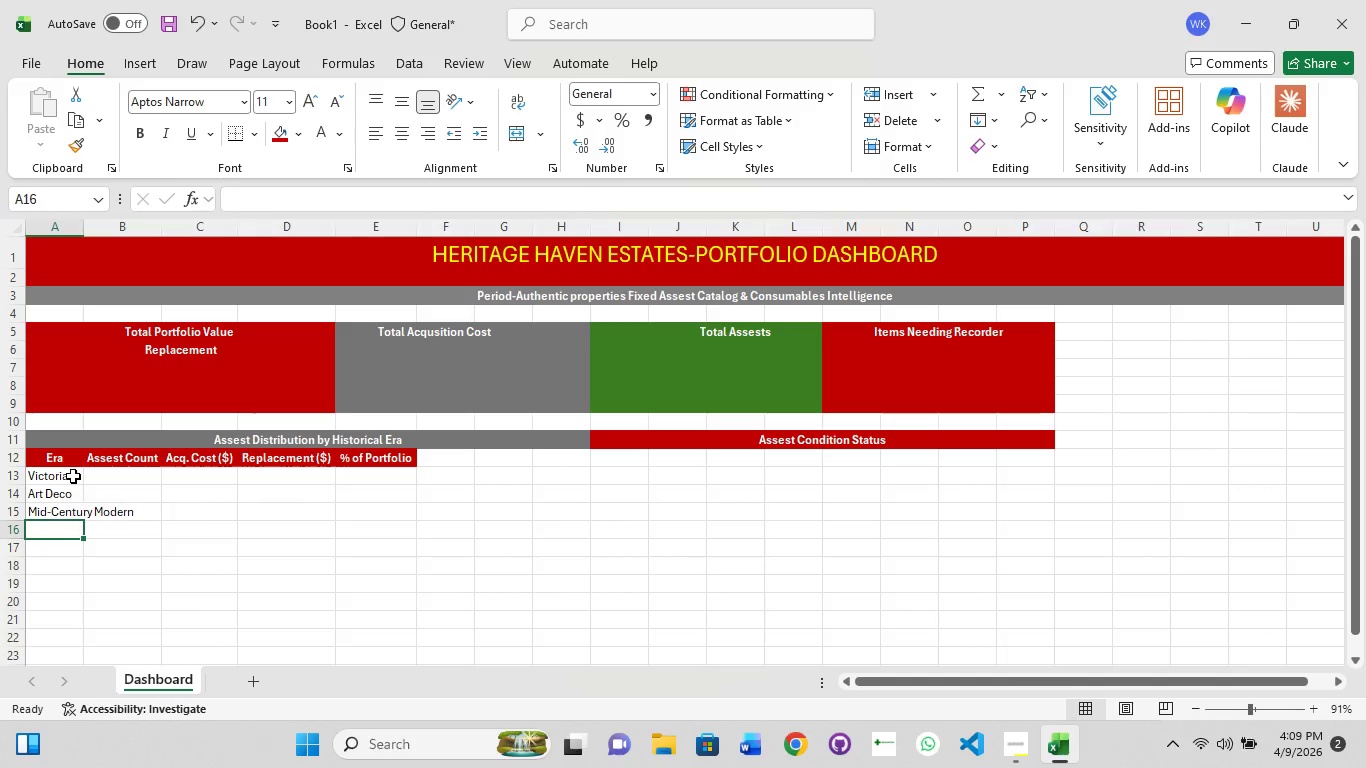 
type(EDwarn)
 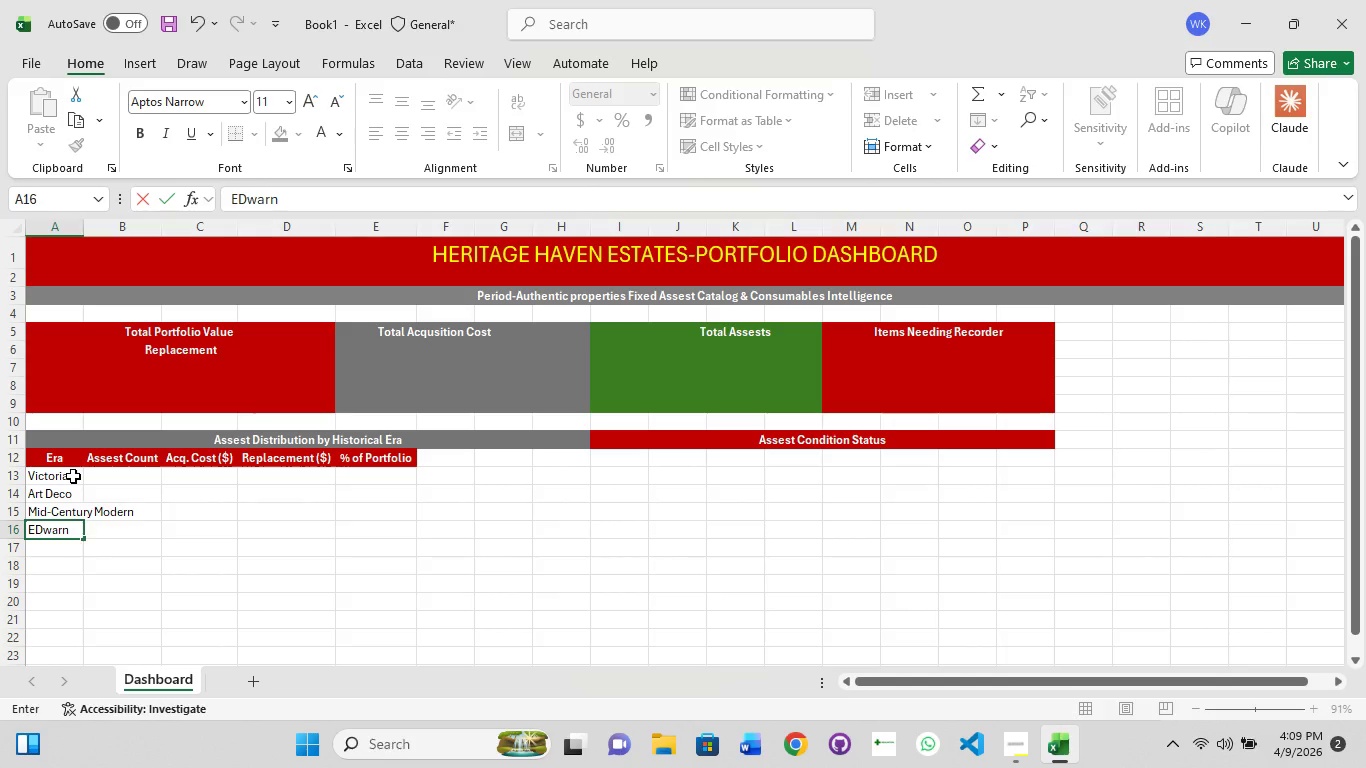 
key(Enter)
 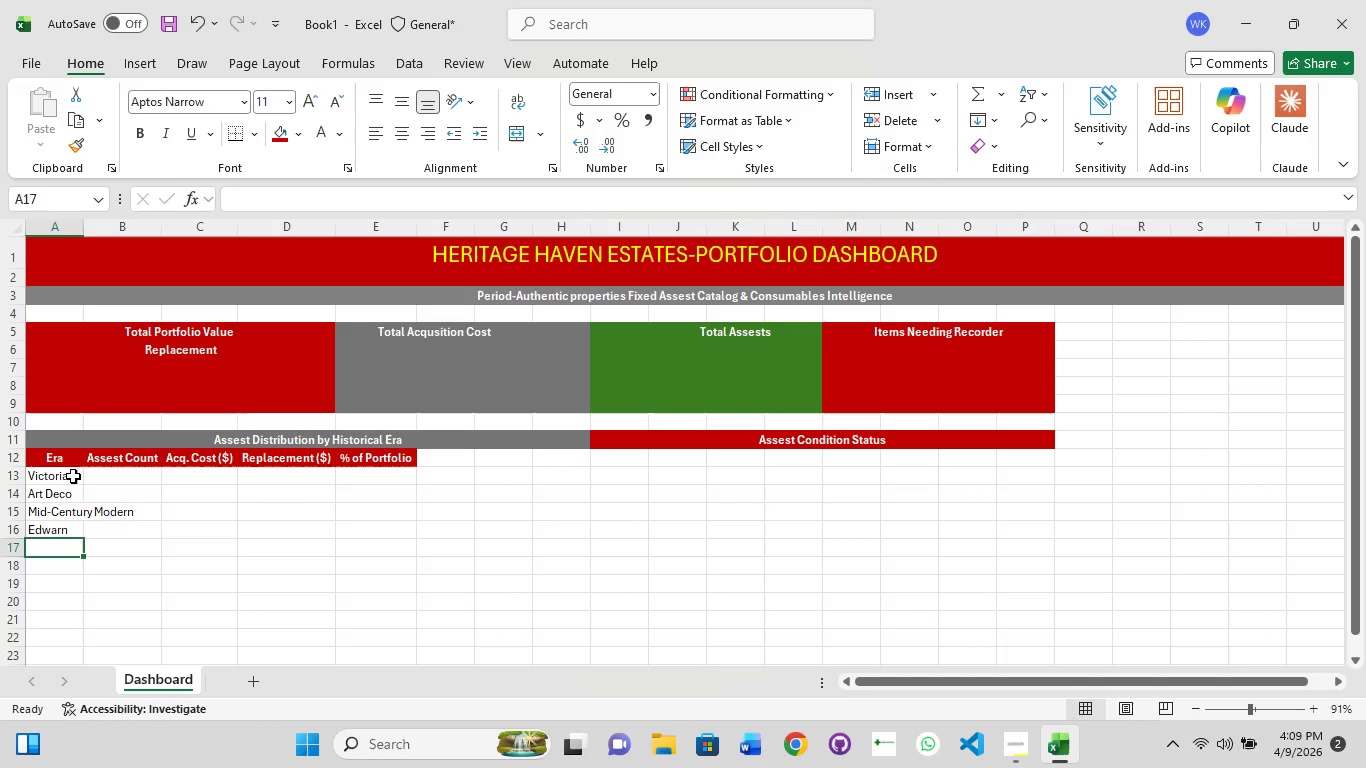 
type(Geogian)
 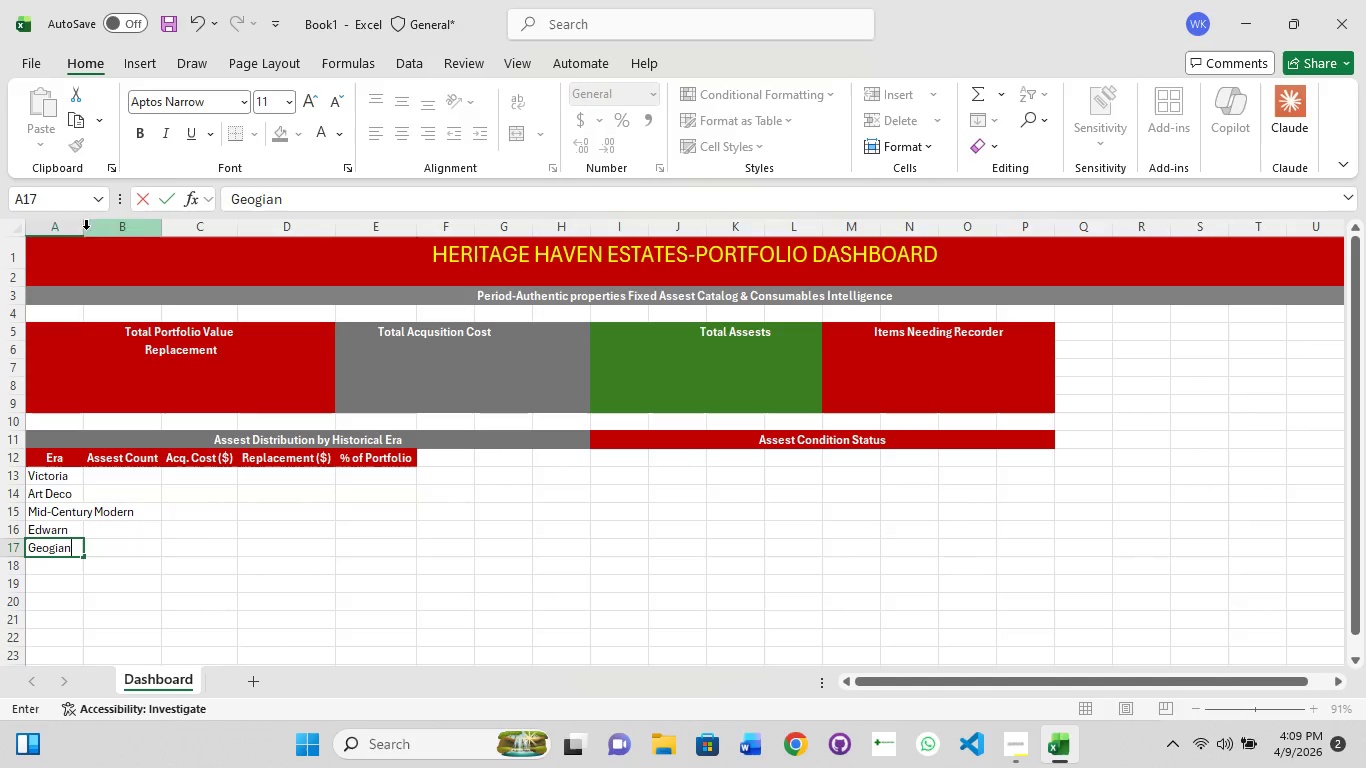 
double_click([81, 228])
 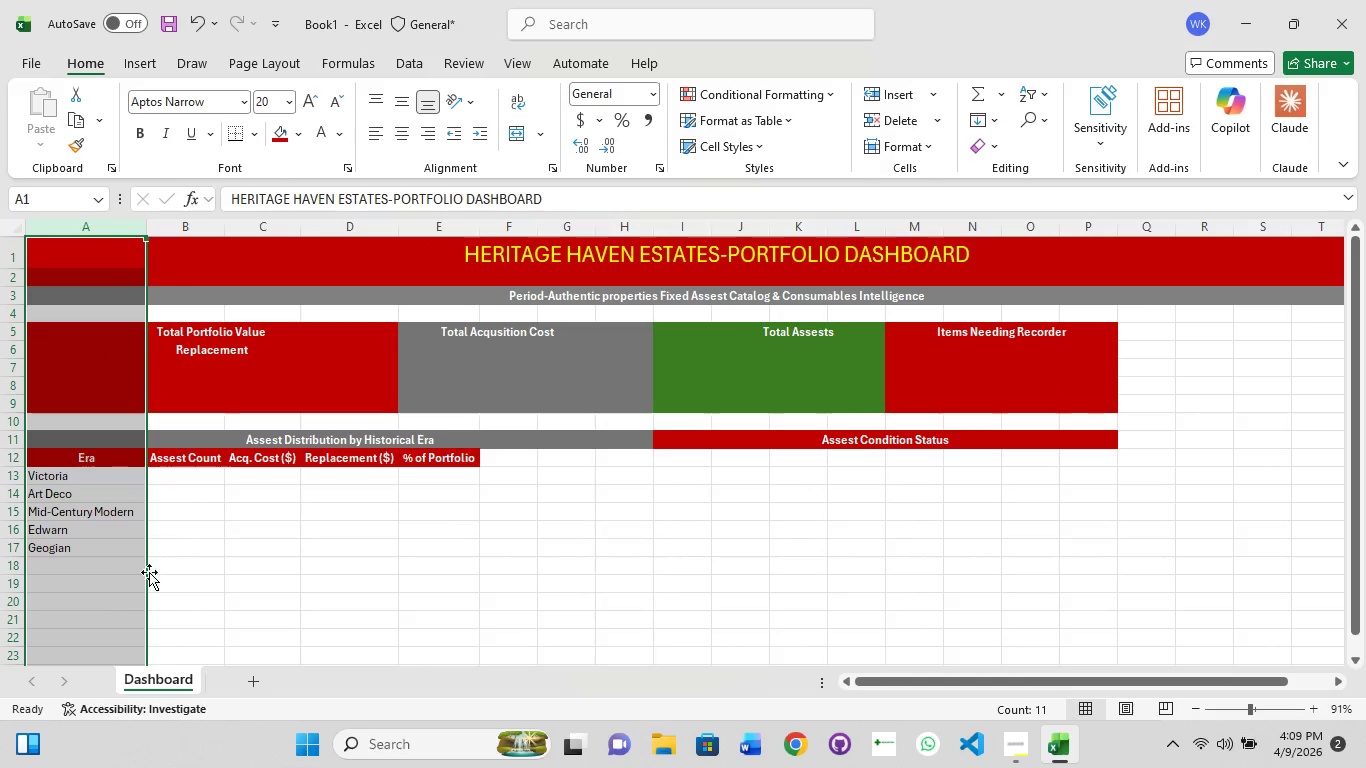 
left_click([183, 483])
 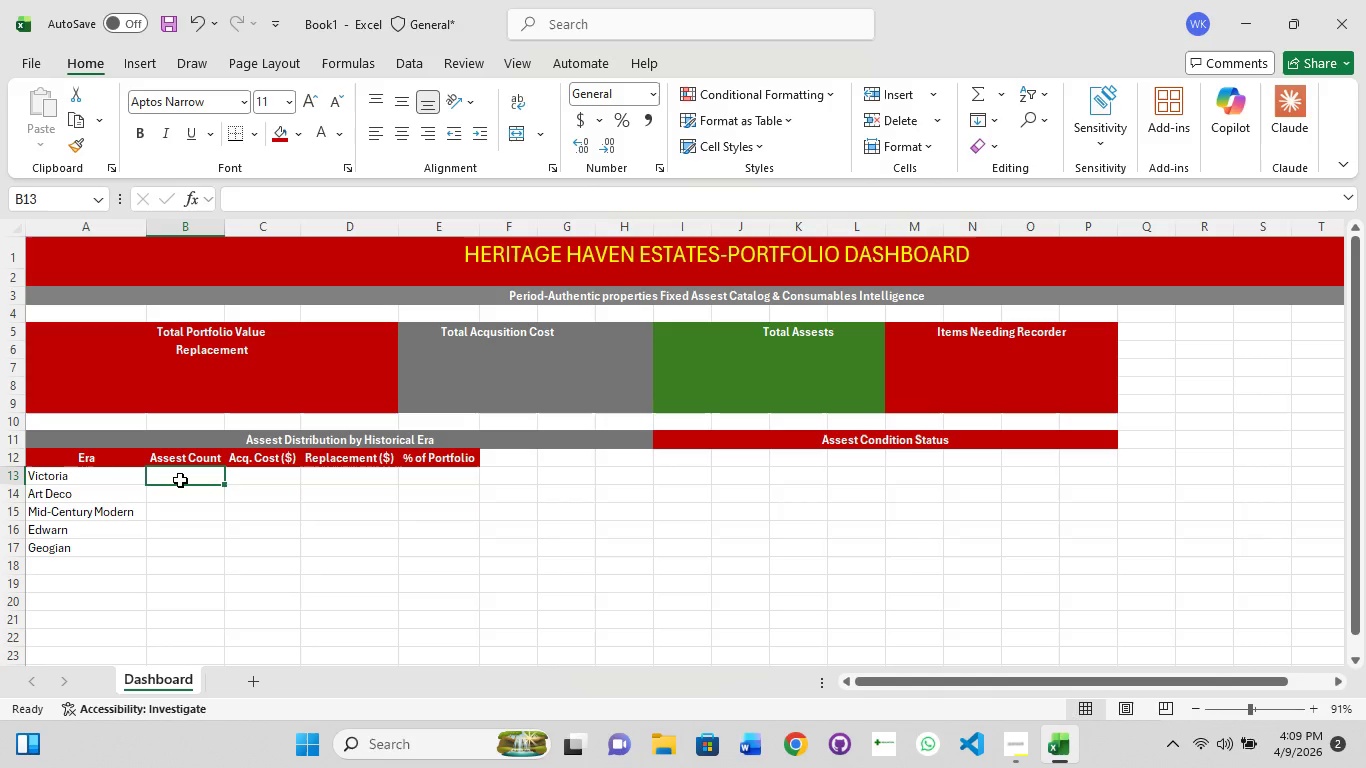 
wait(5.83)
 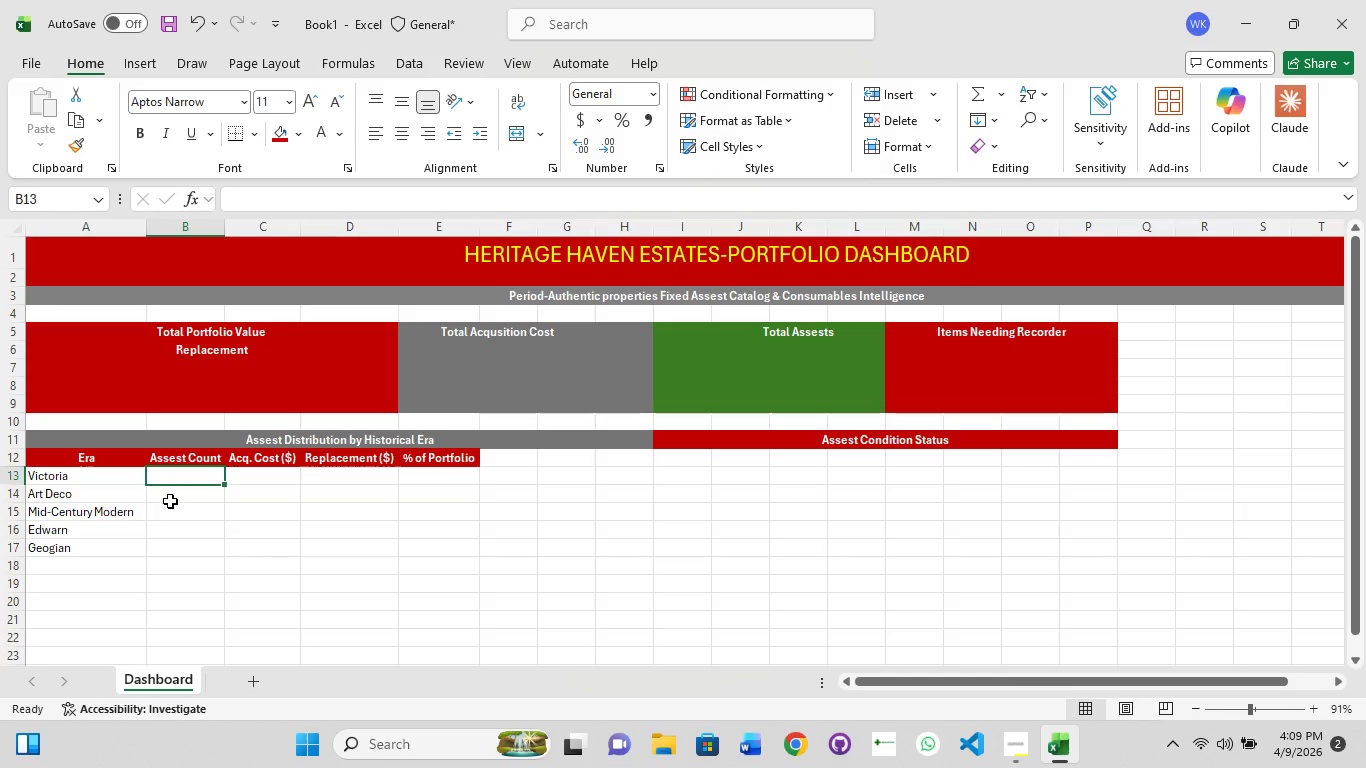 
double_click([180, 480])
 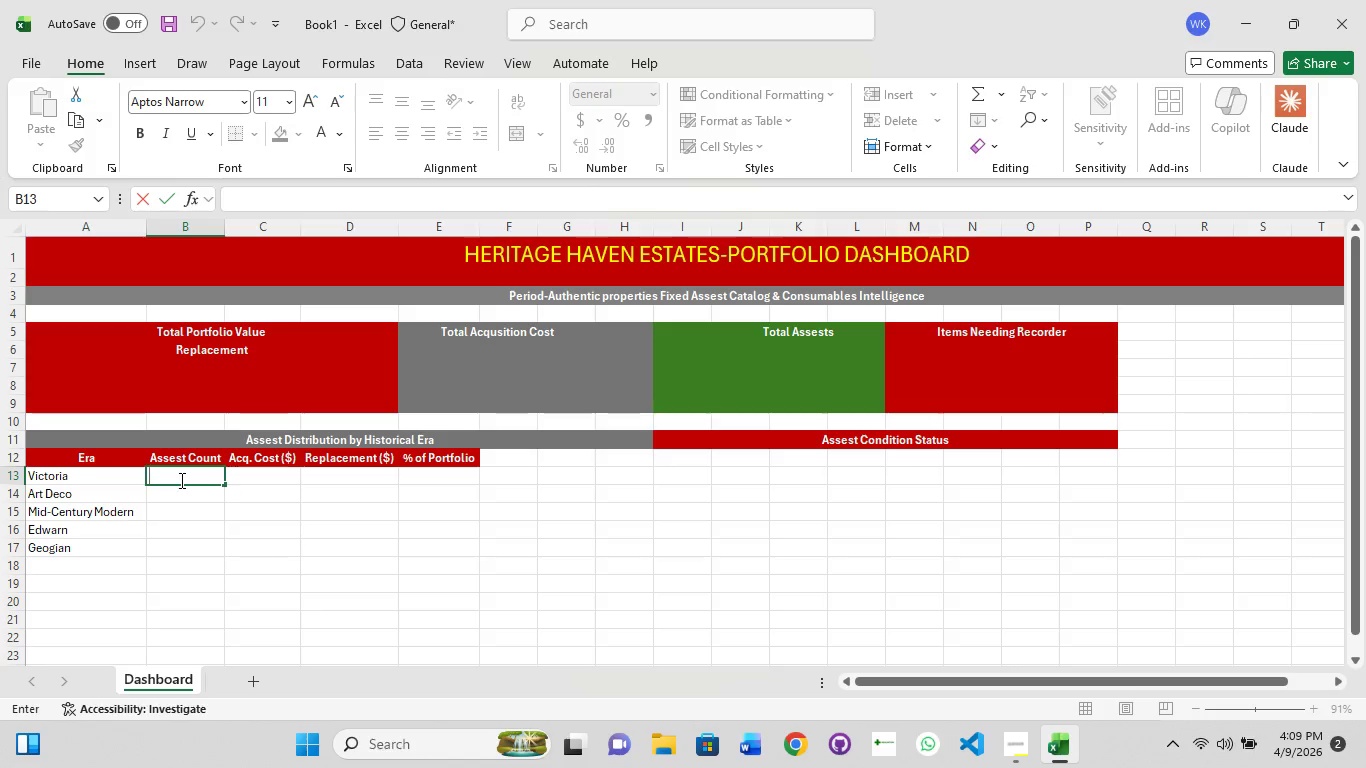 
wait(6.77)
 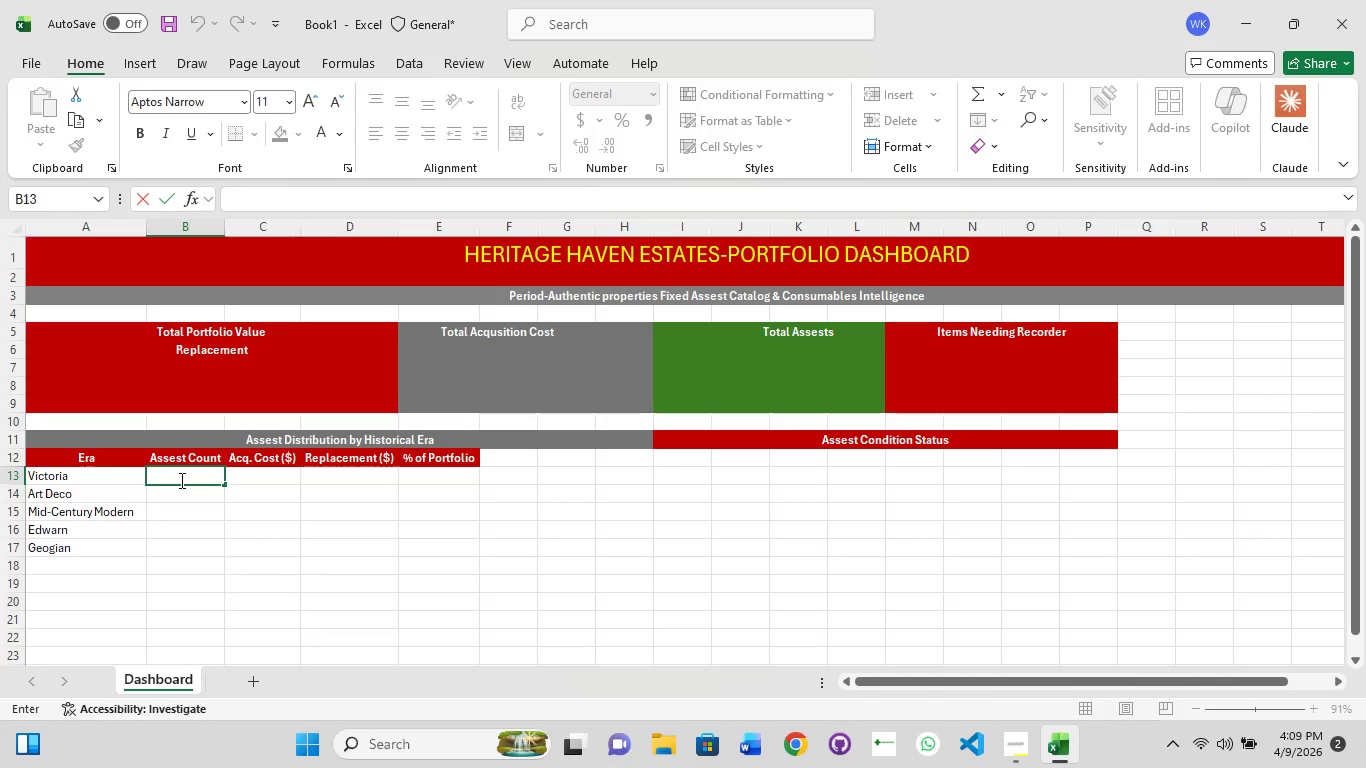 
key(6)
 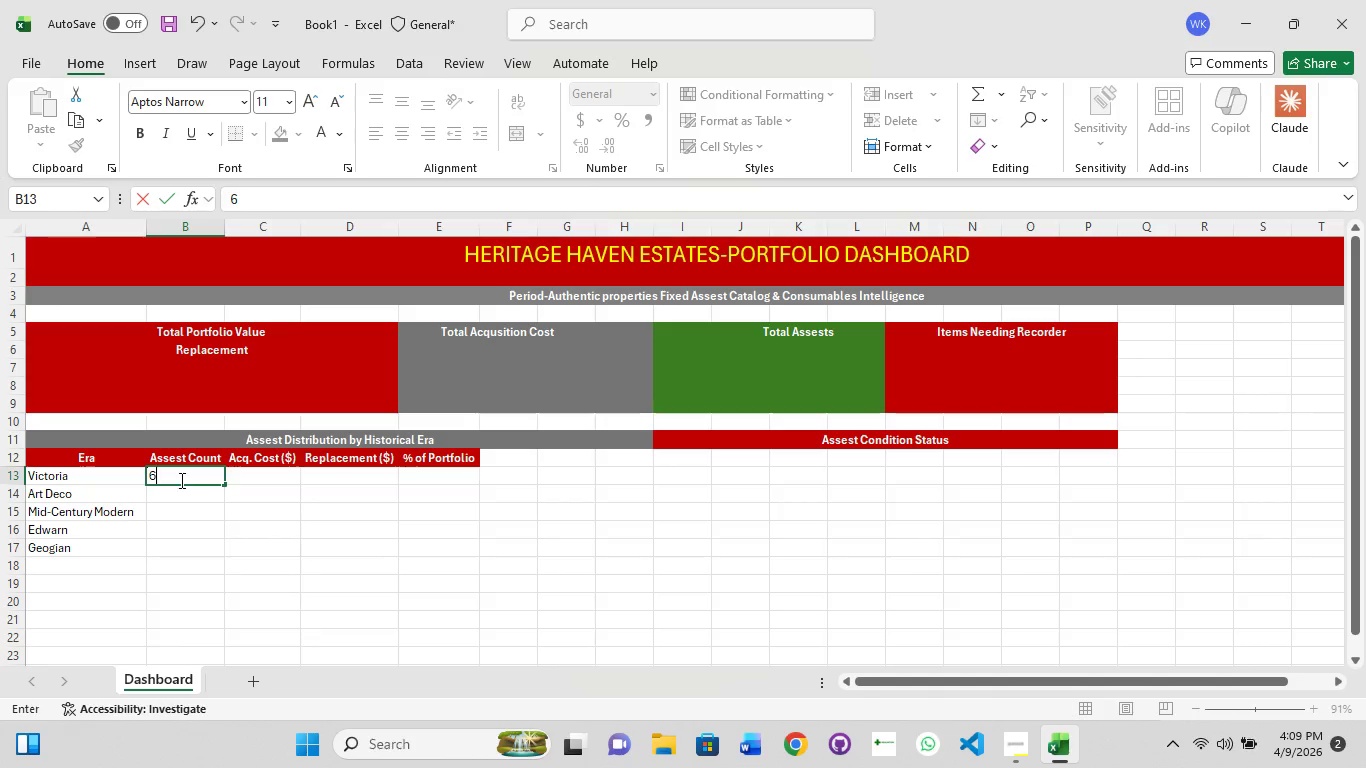 
key(Enter)
 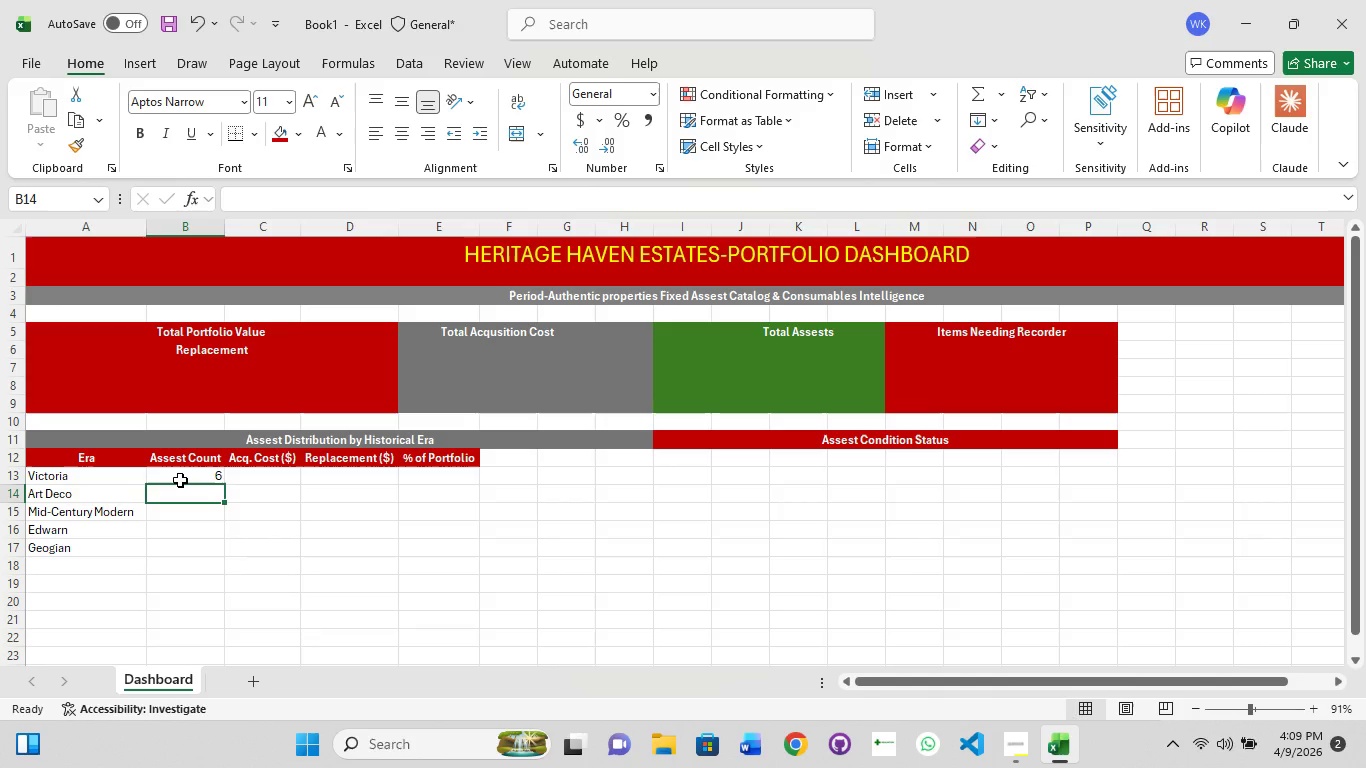 
key(9)
 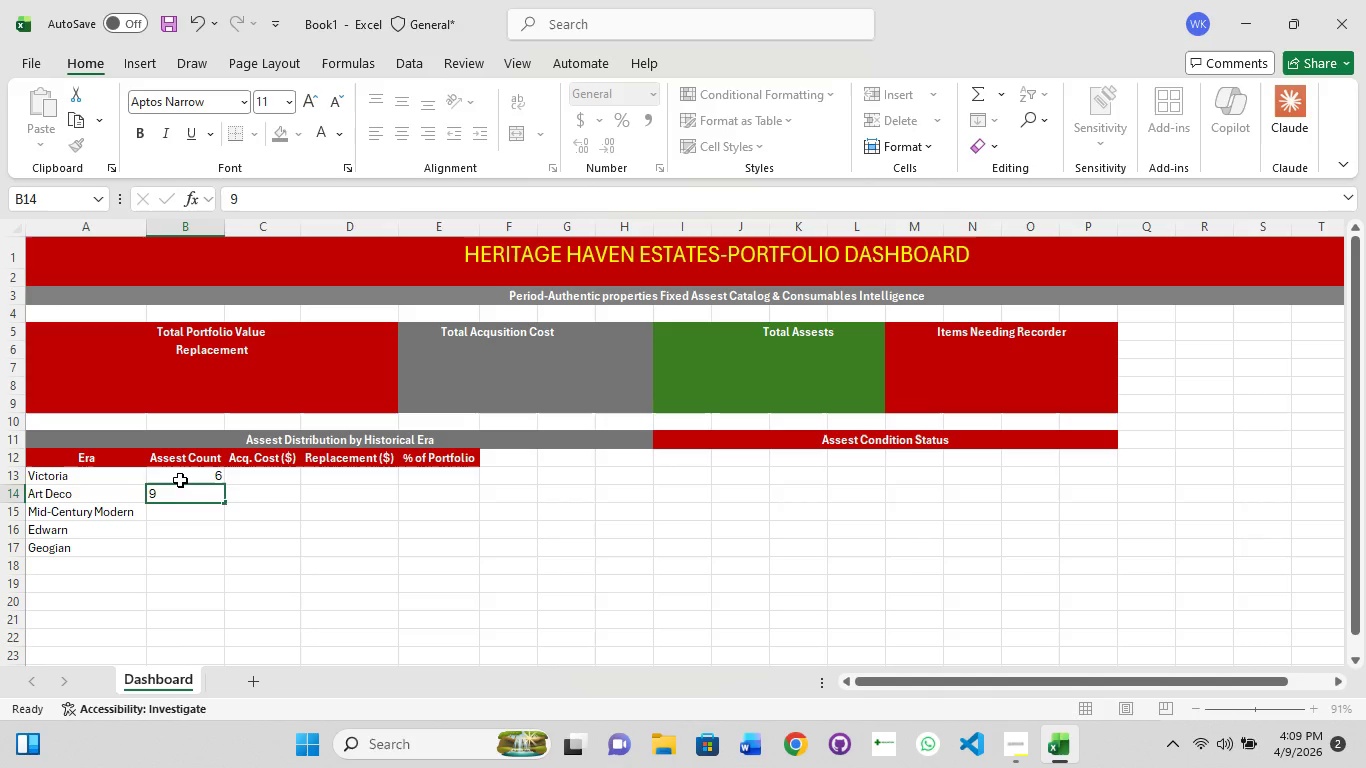 
key(Enter)
 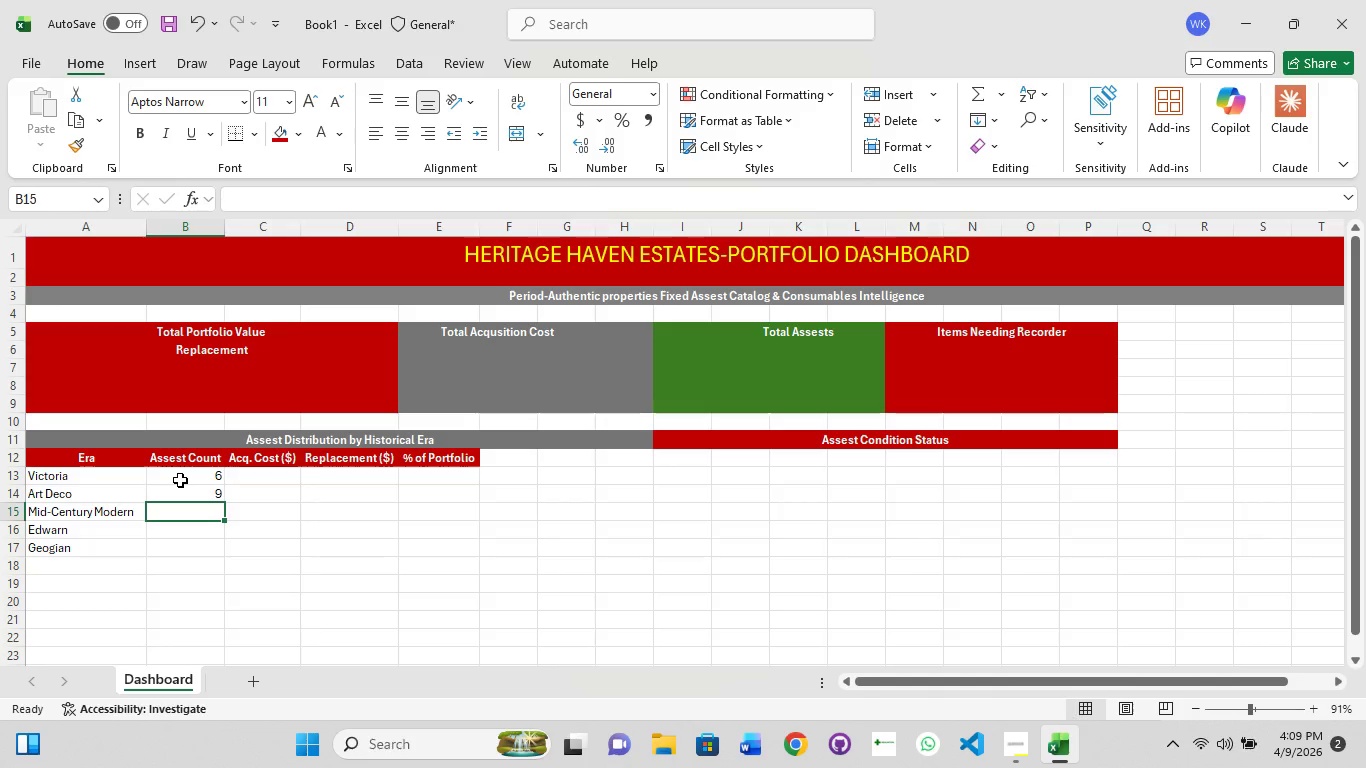 
key(6)
 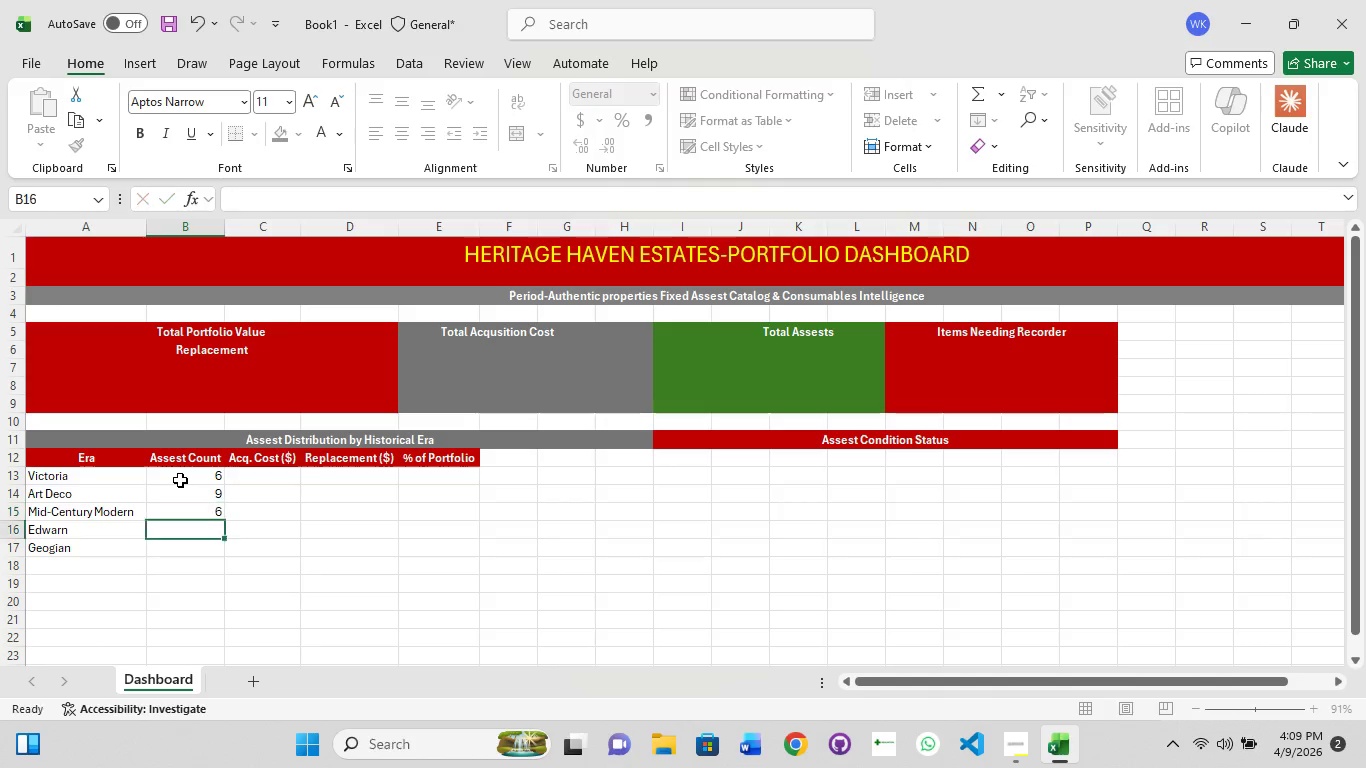 
key(Enter)
 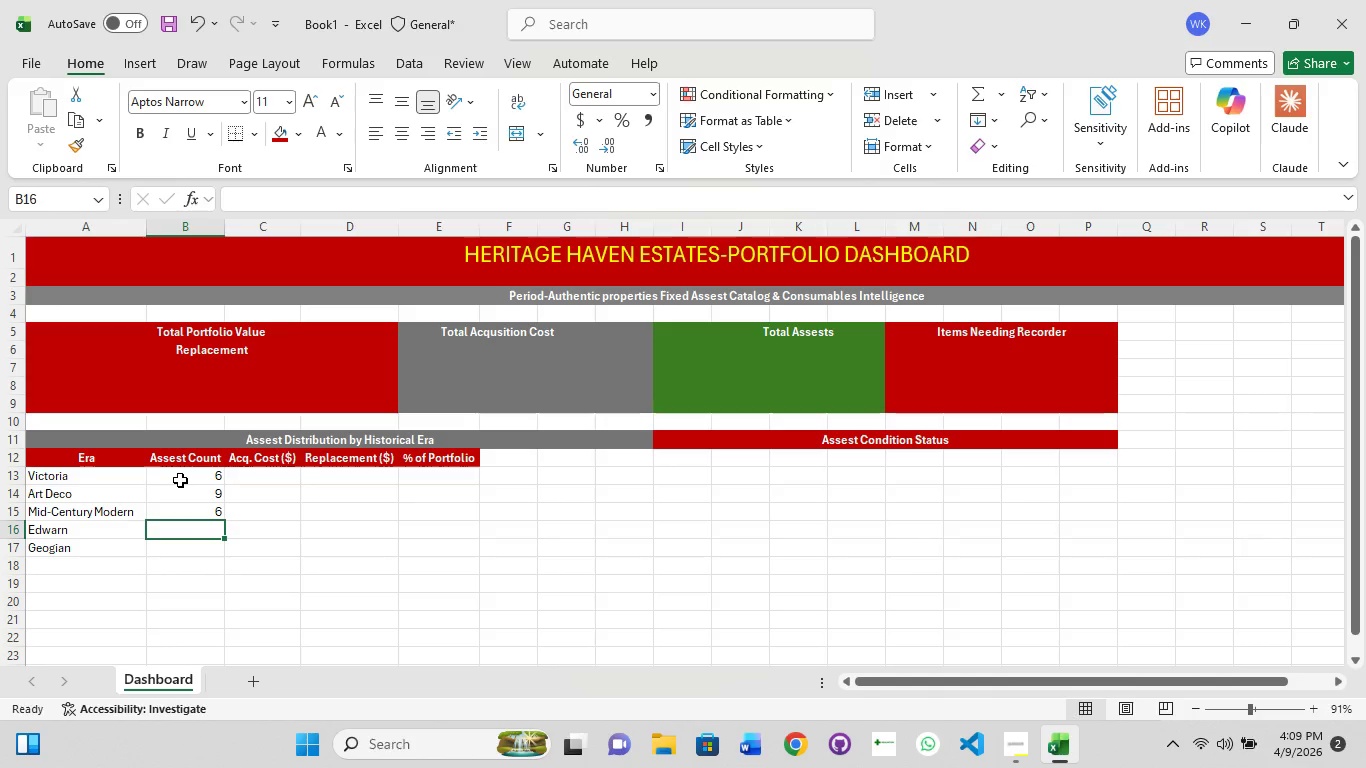 
key(6)
 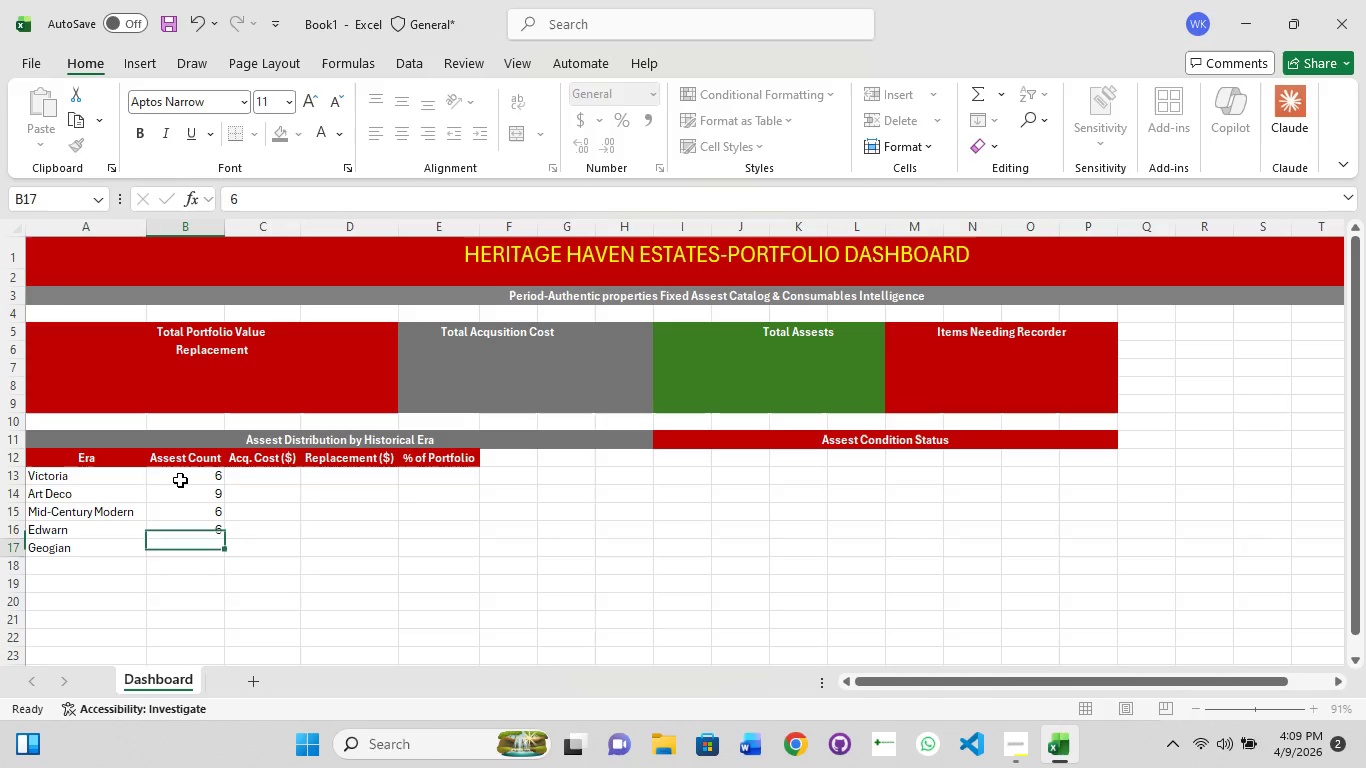 
key(Enter)
 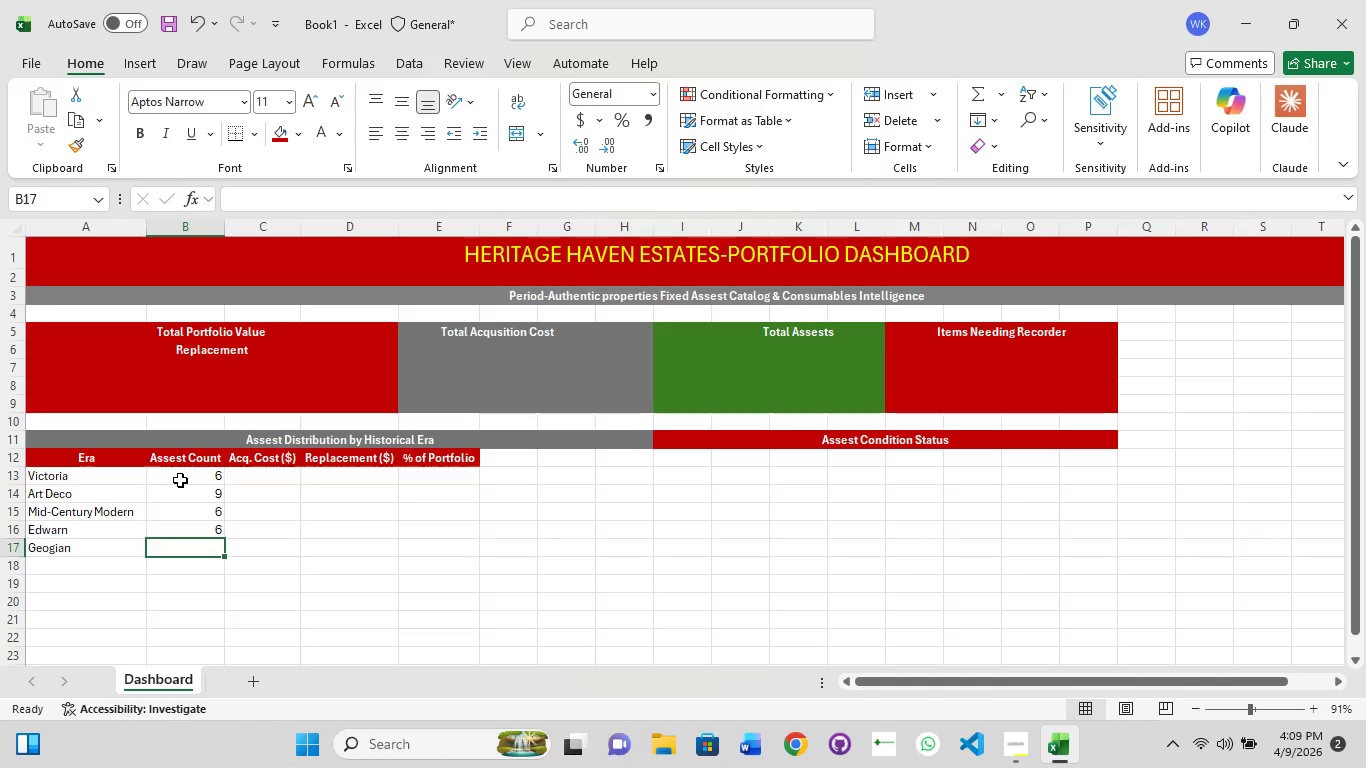 
key(1)
 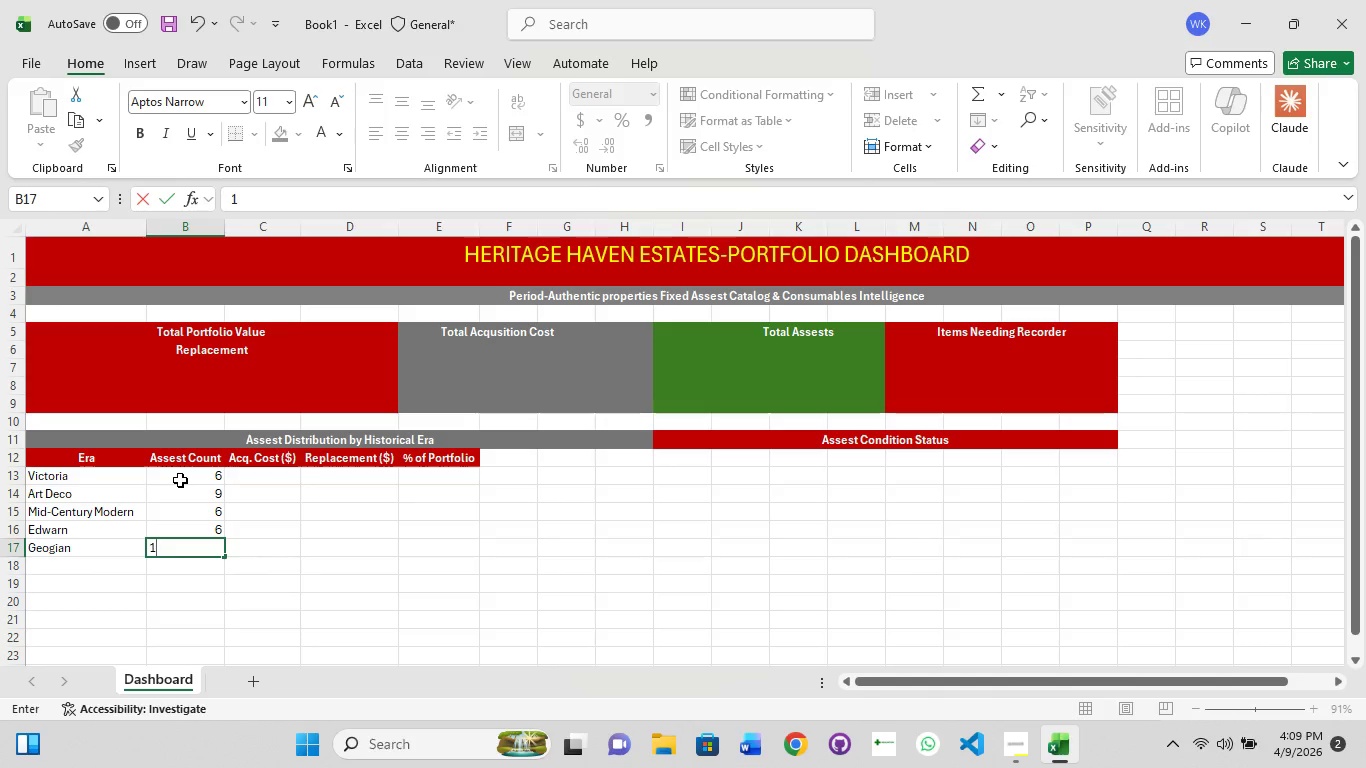 
key(Enter)
 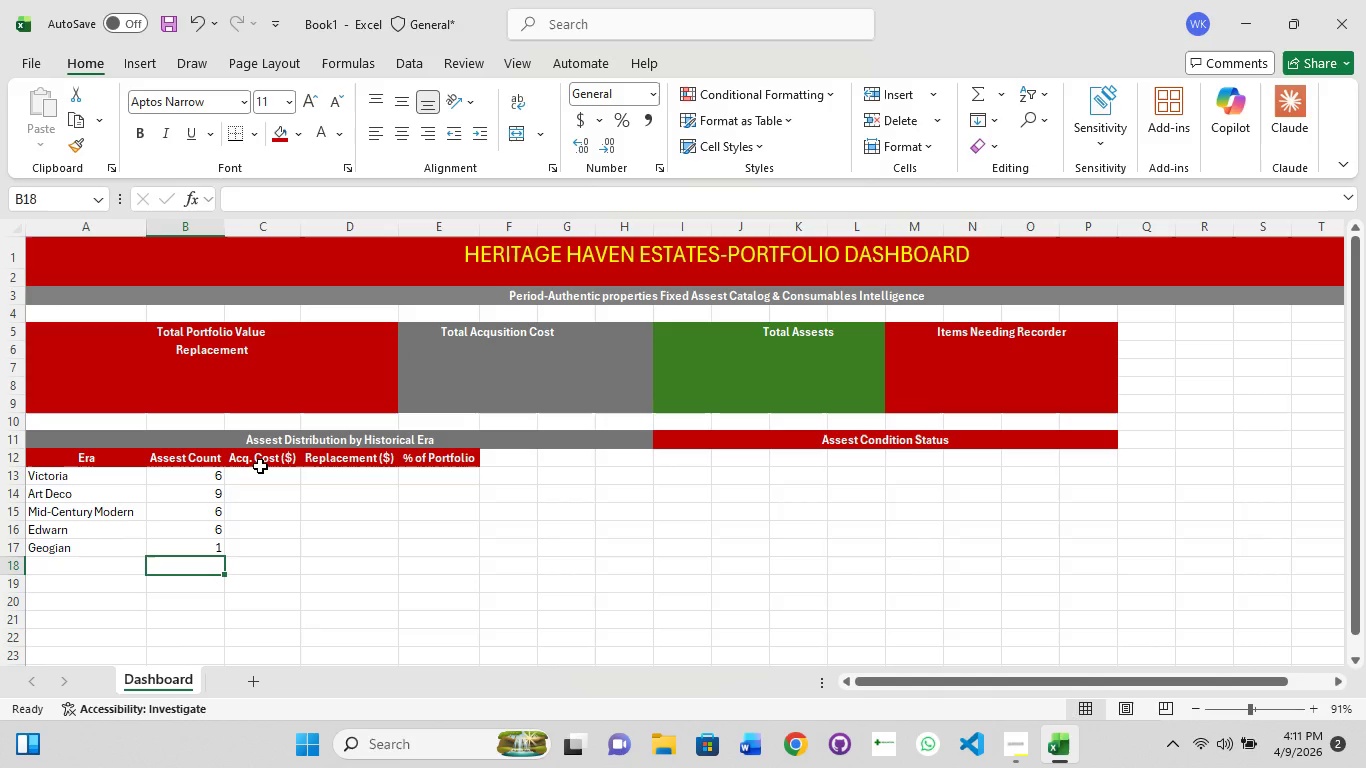 
wait(93.95)
 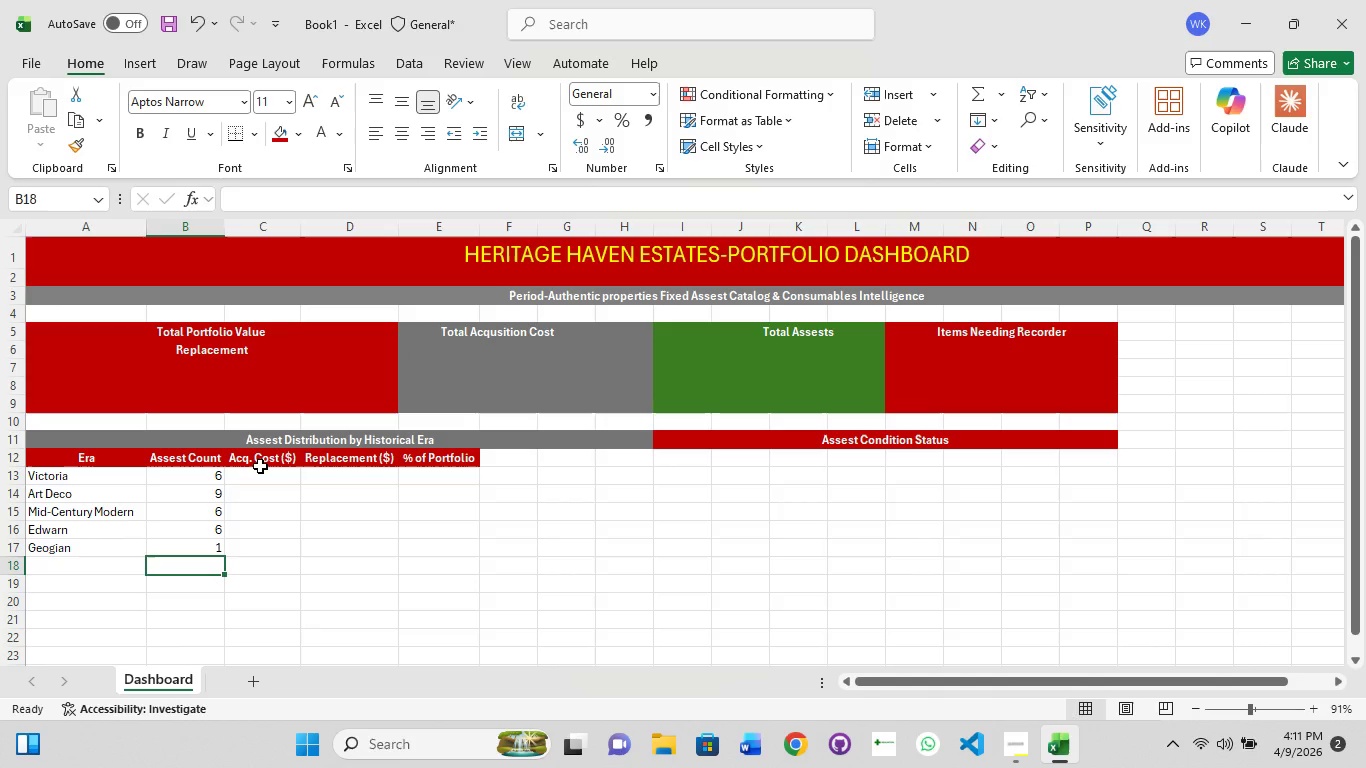 
left_click([1008, 748])